 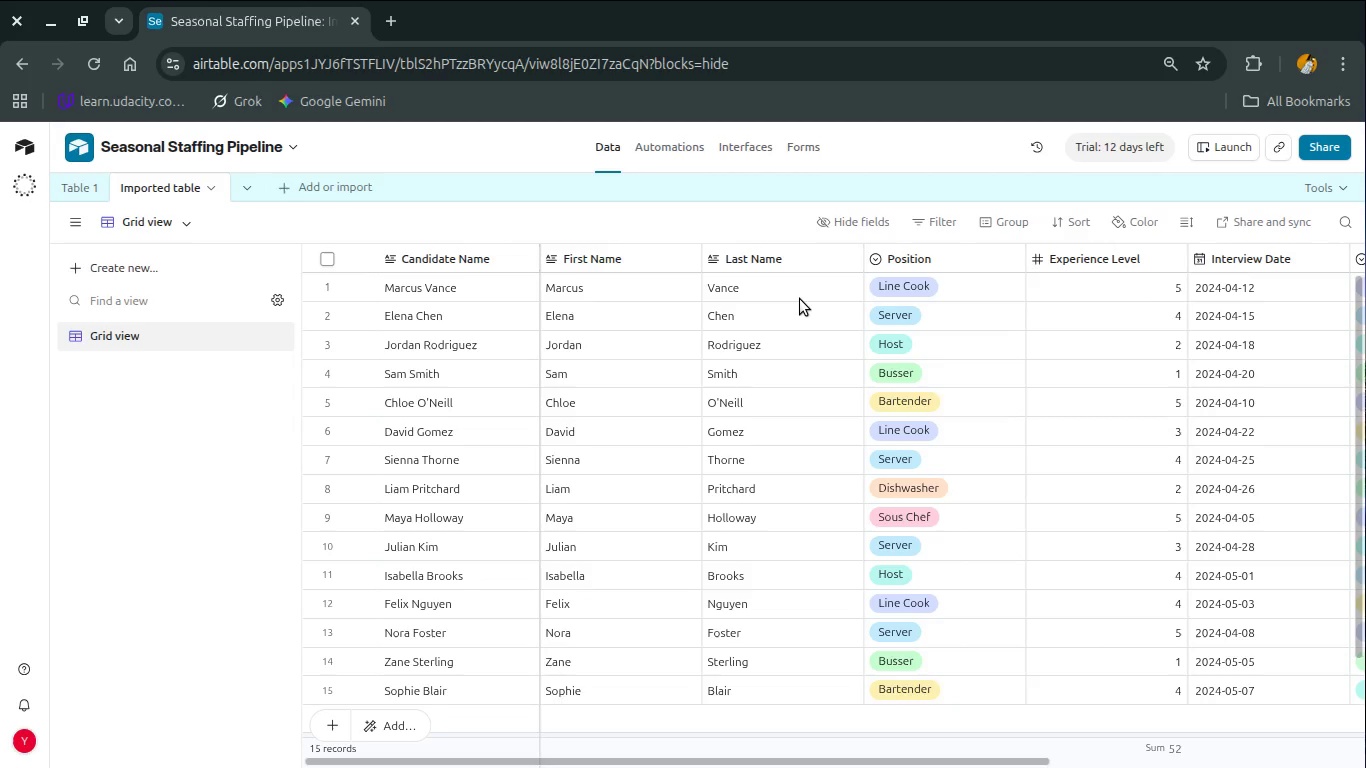 
right_click([78, 191])
 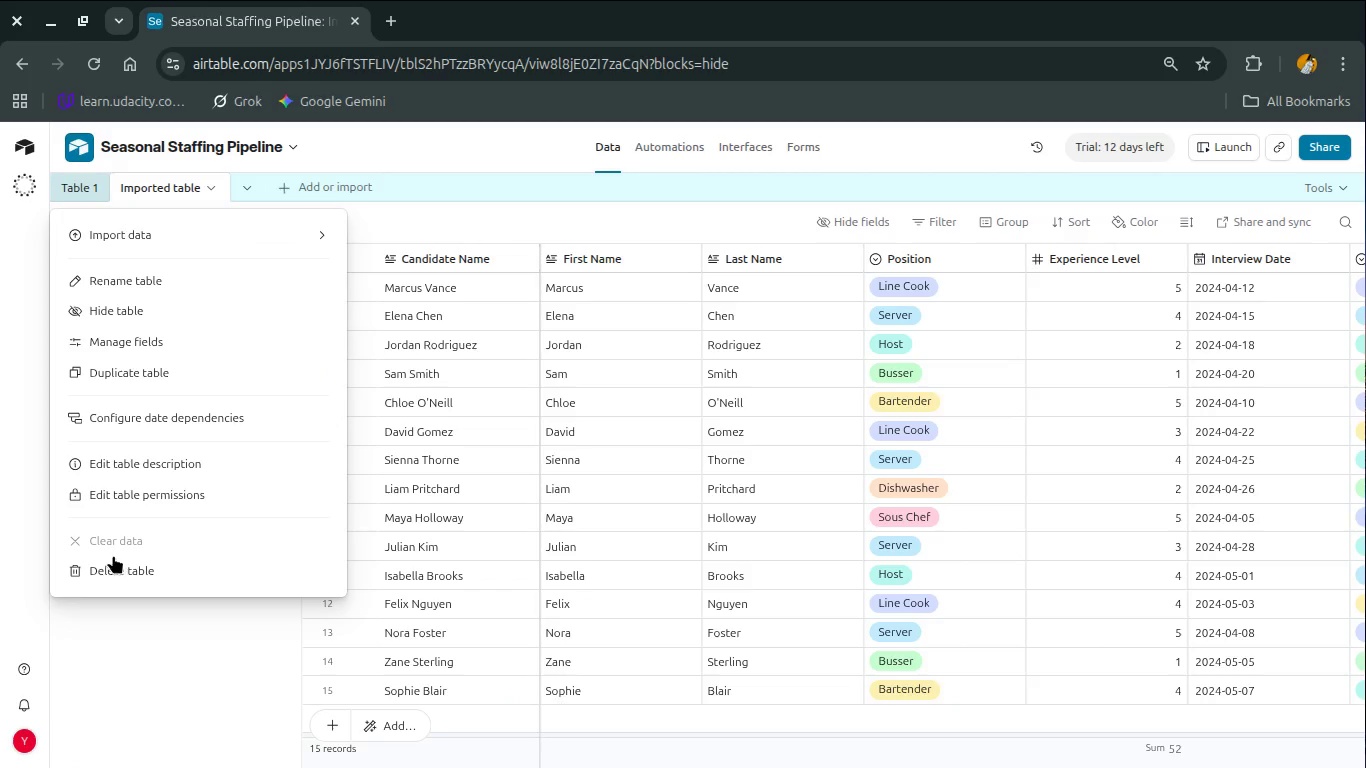 
left_click([110, 565])
 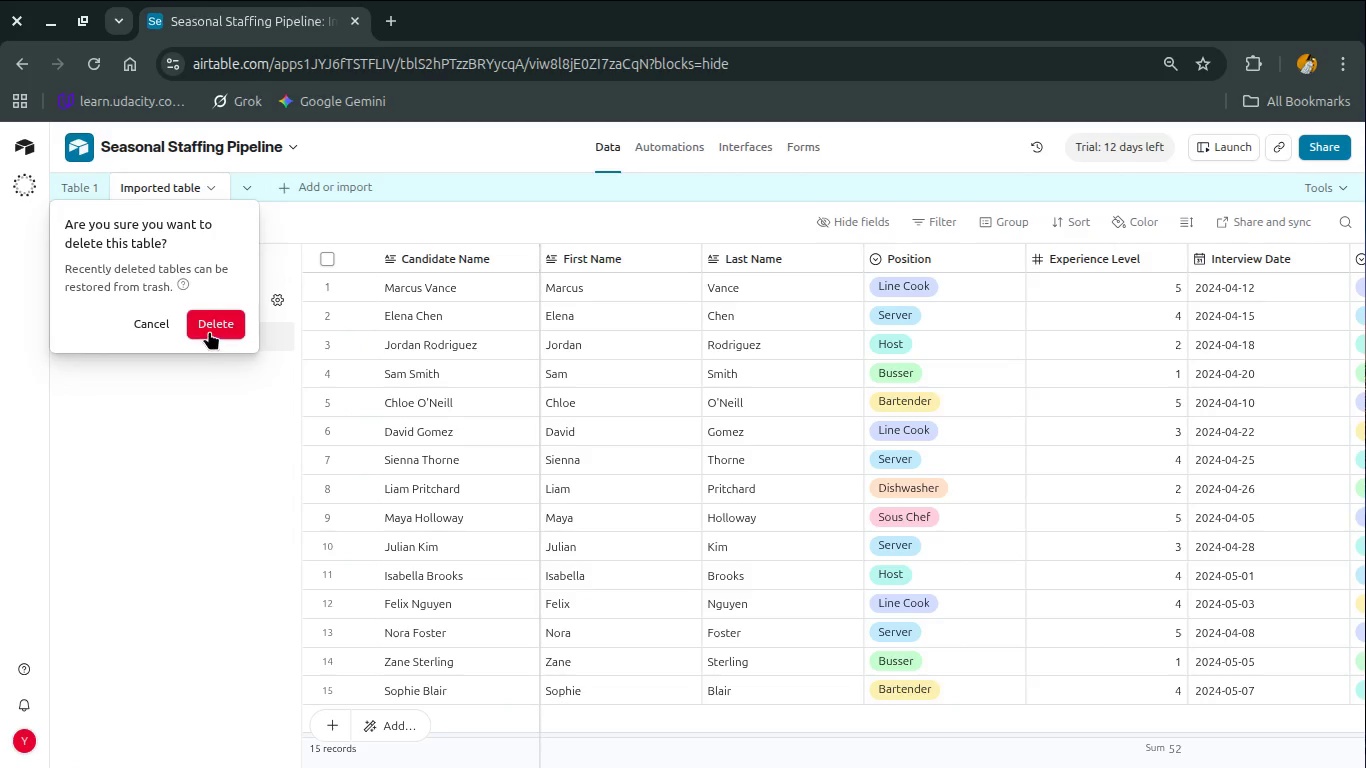 
left_click([209, 330])
 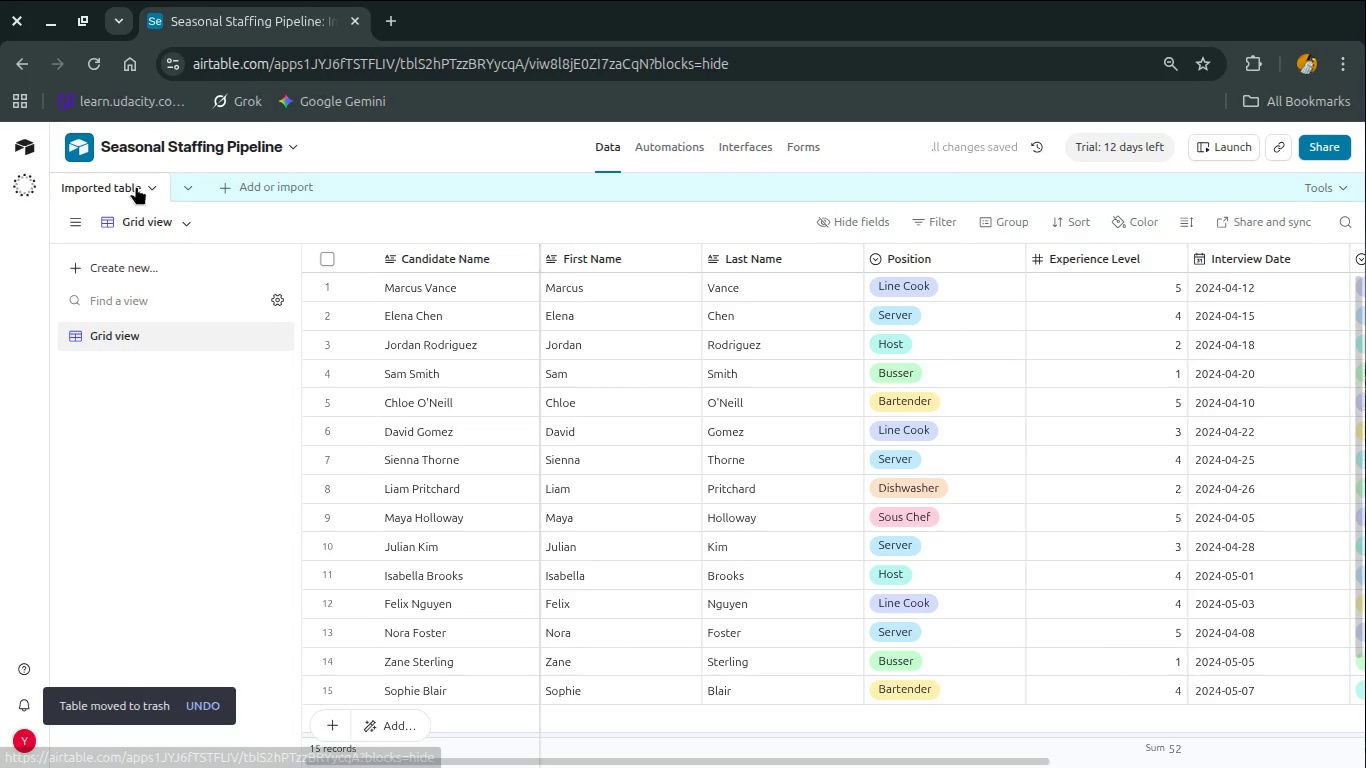 
double_click([92, 182])
 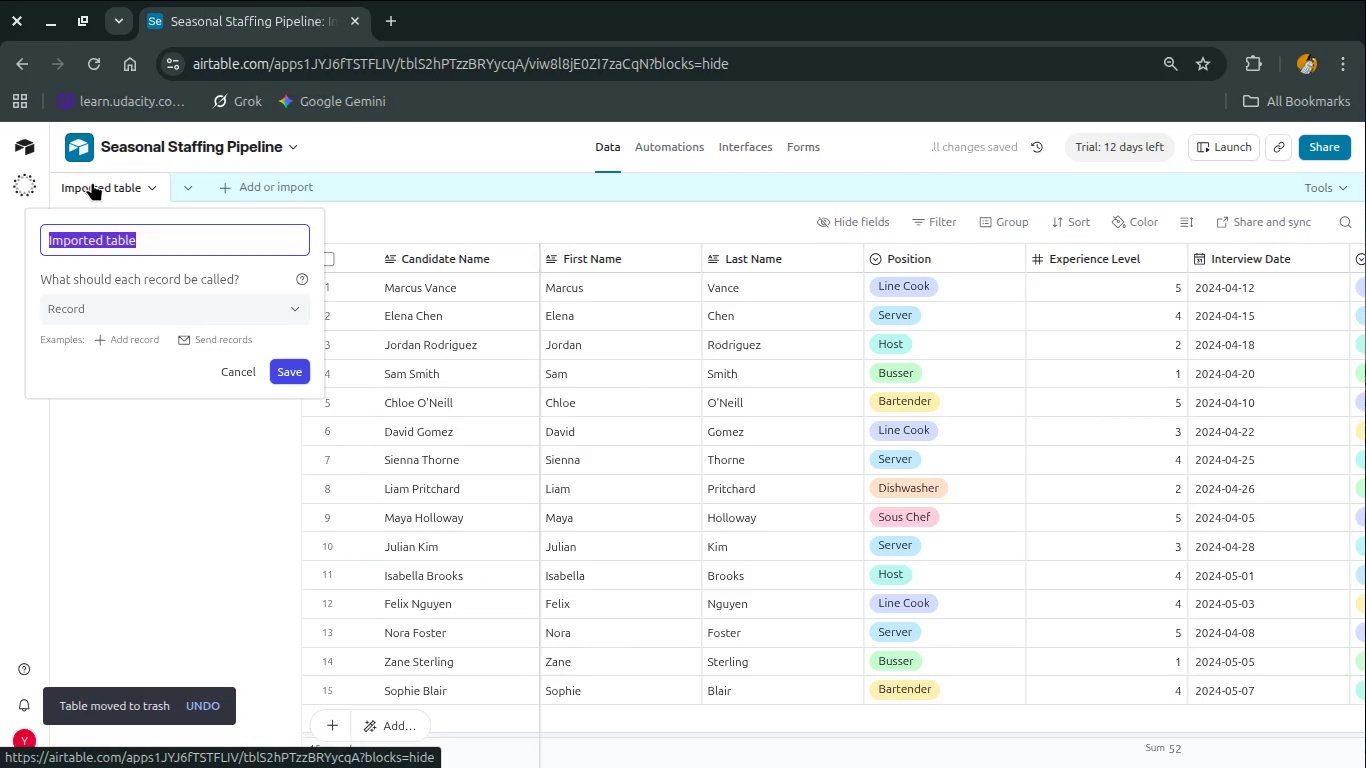 
type(Seasnal Candidates)
 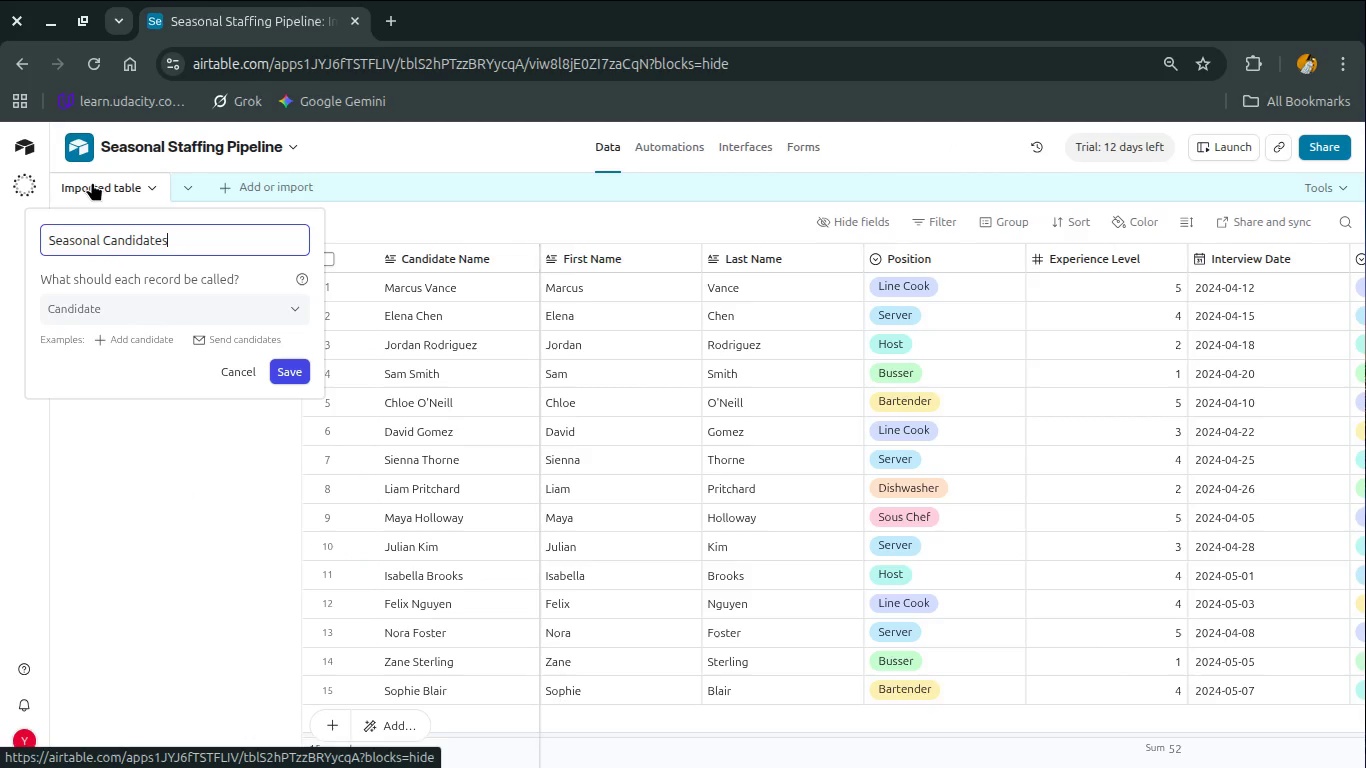 
hold_key(key=O, duration=0.32)
 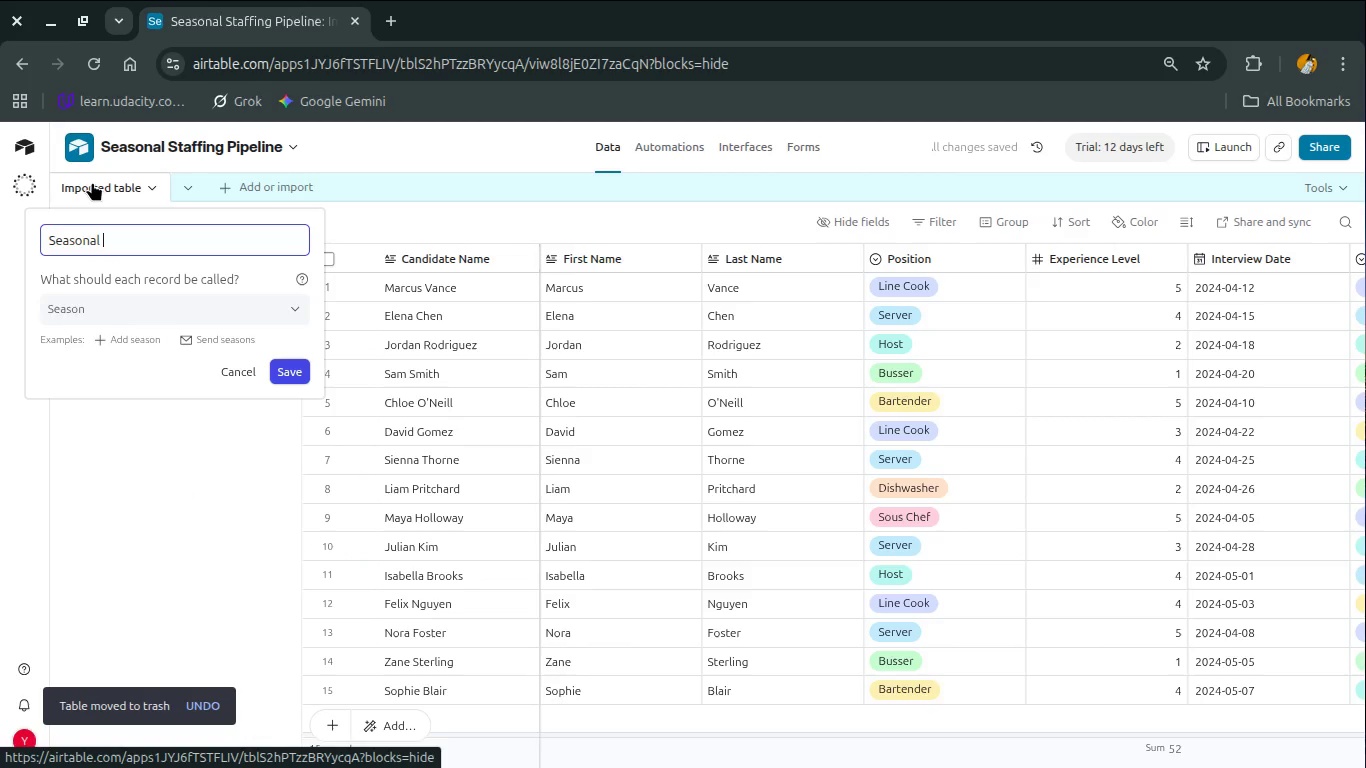 
key(Alt+AltLeft)
 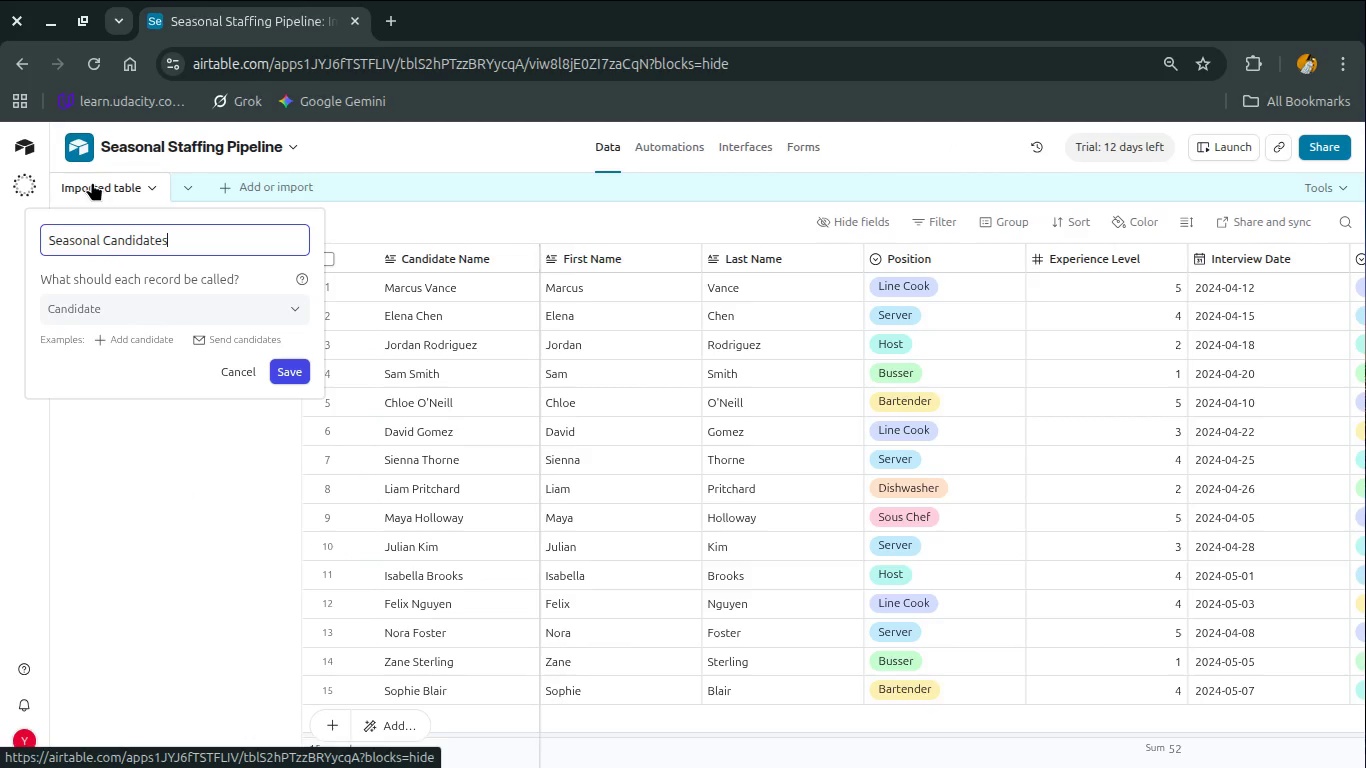 
key(Alt+Tab)